 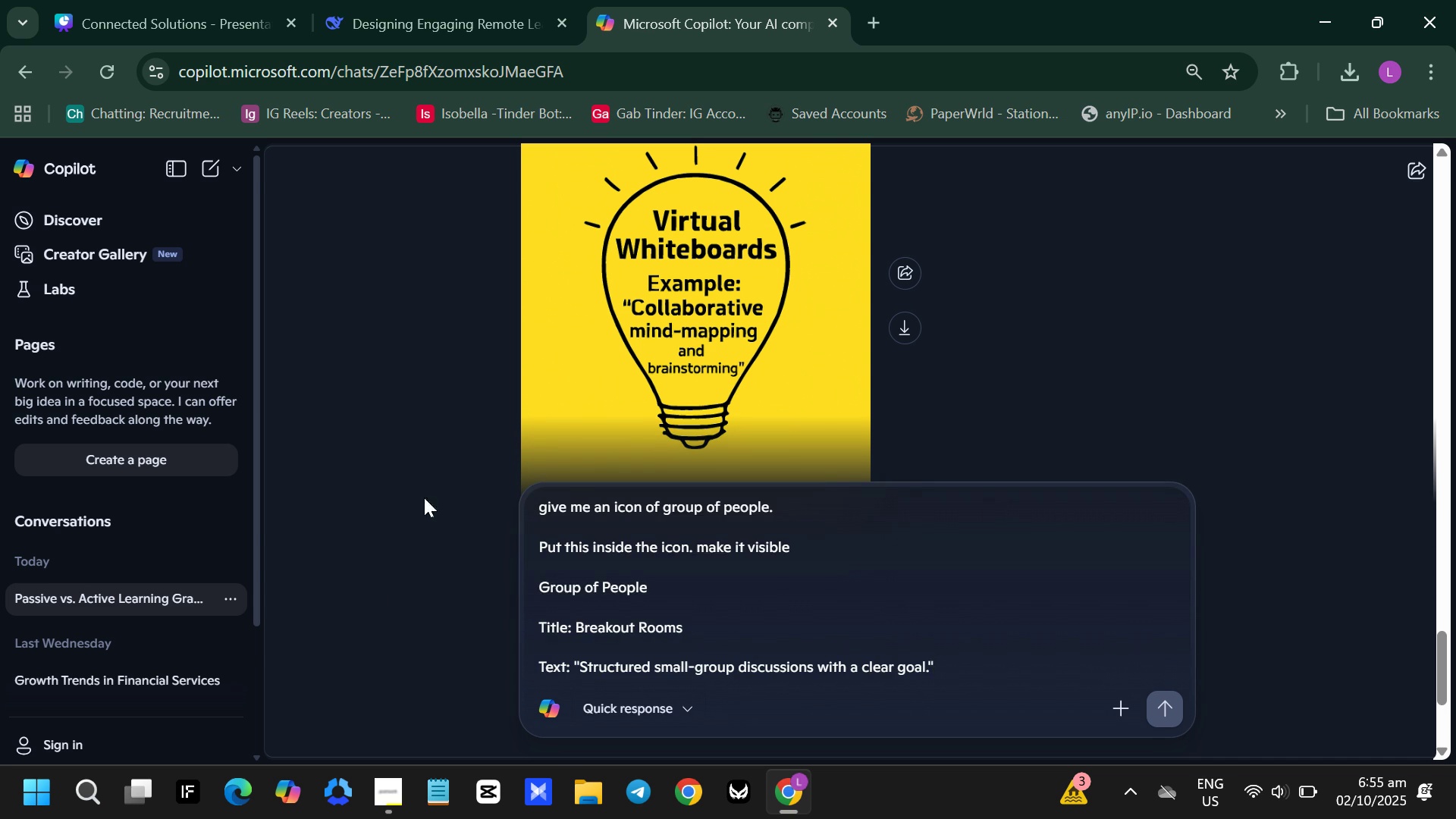 
left_click([578, 621])
 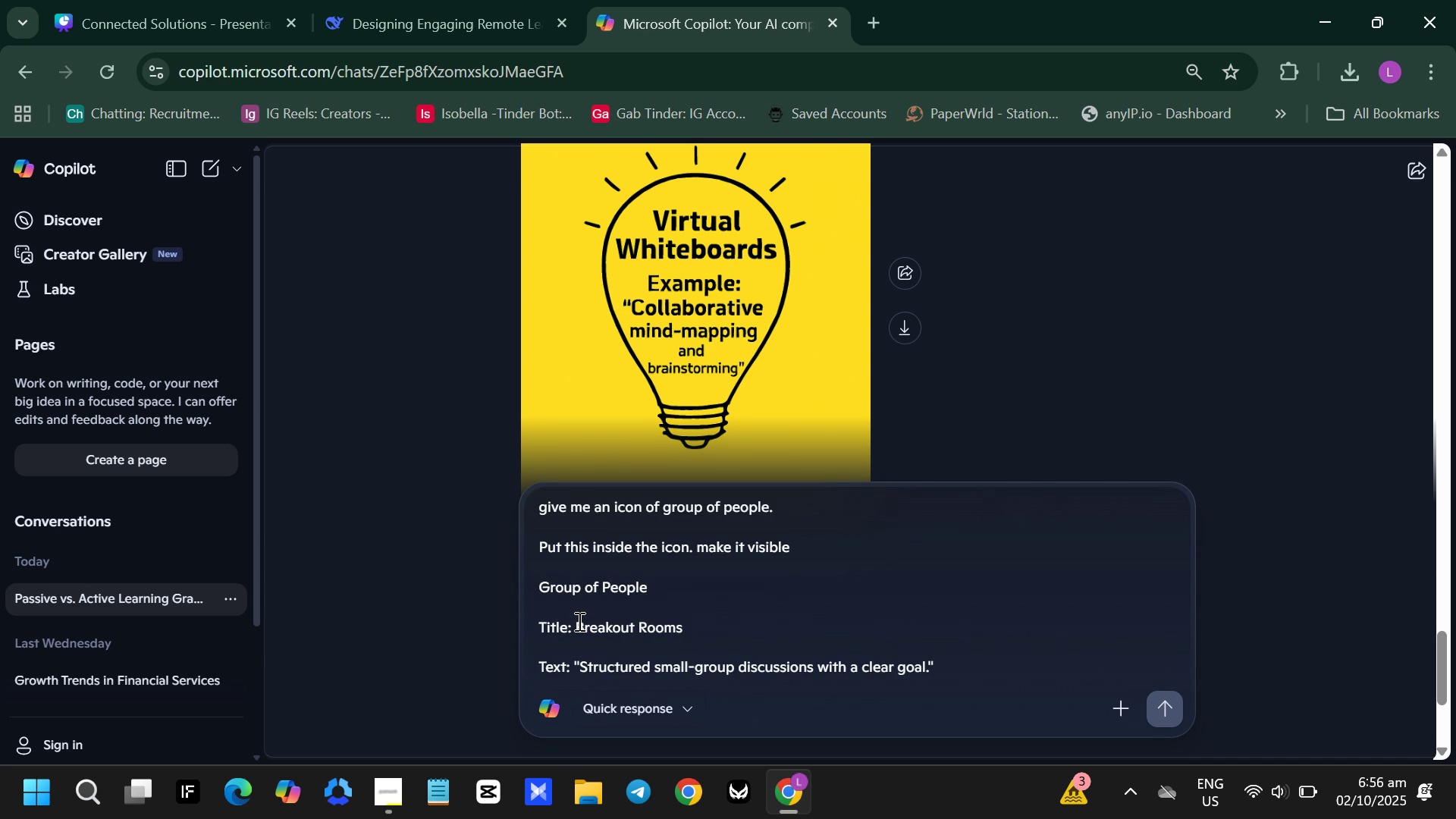 
key(Backspace)
 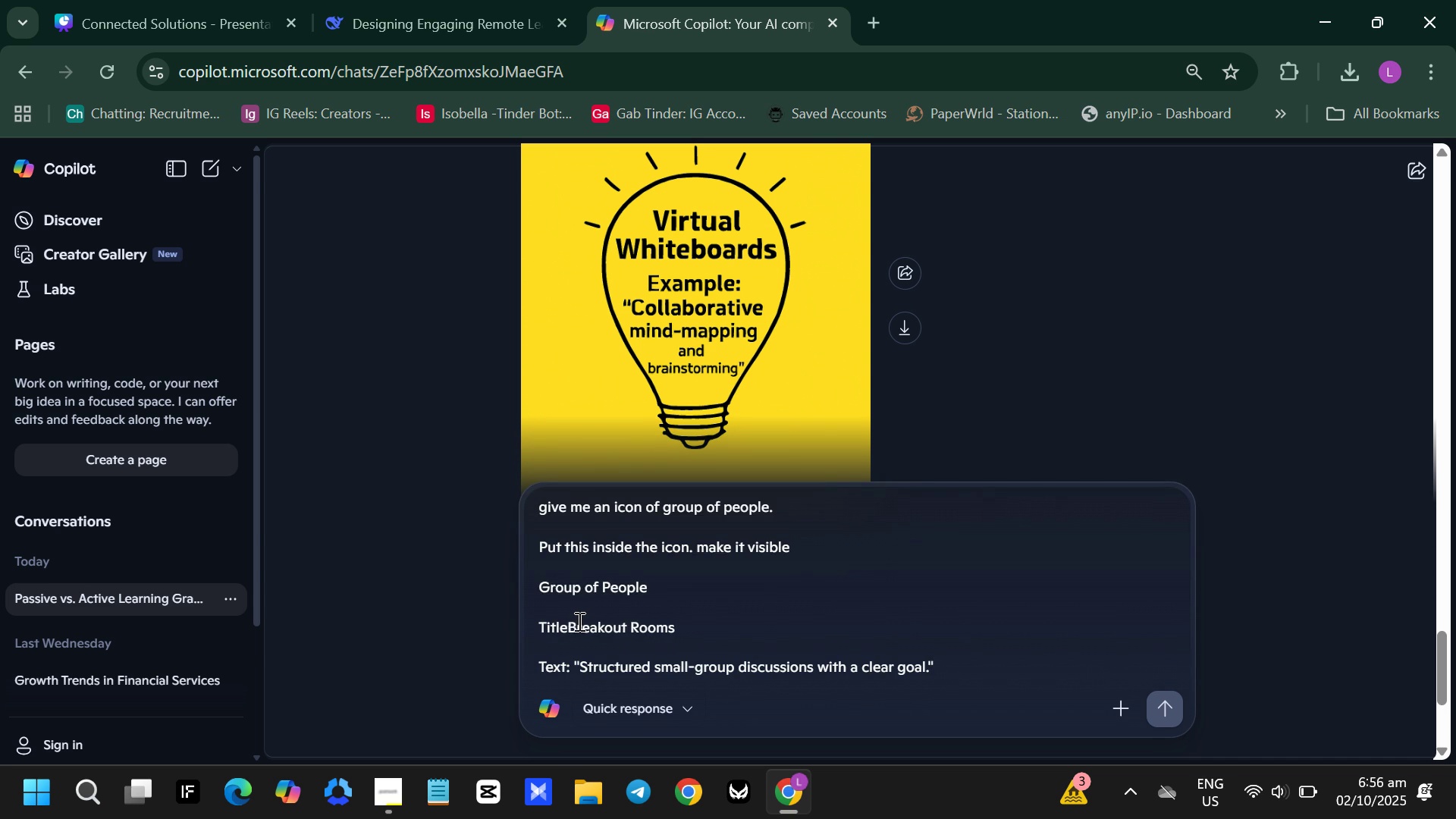 
key(Backspace)
 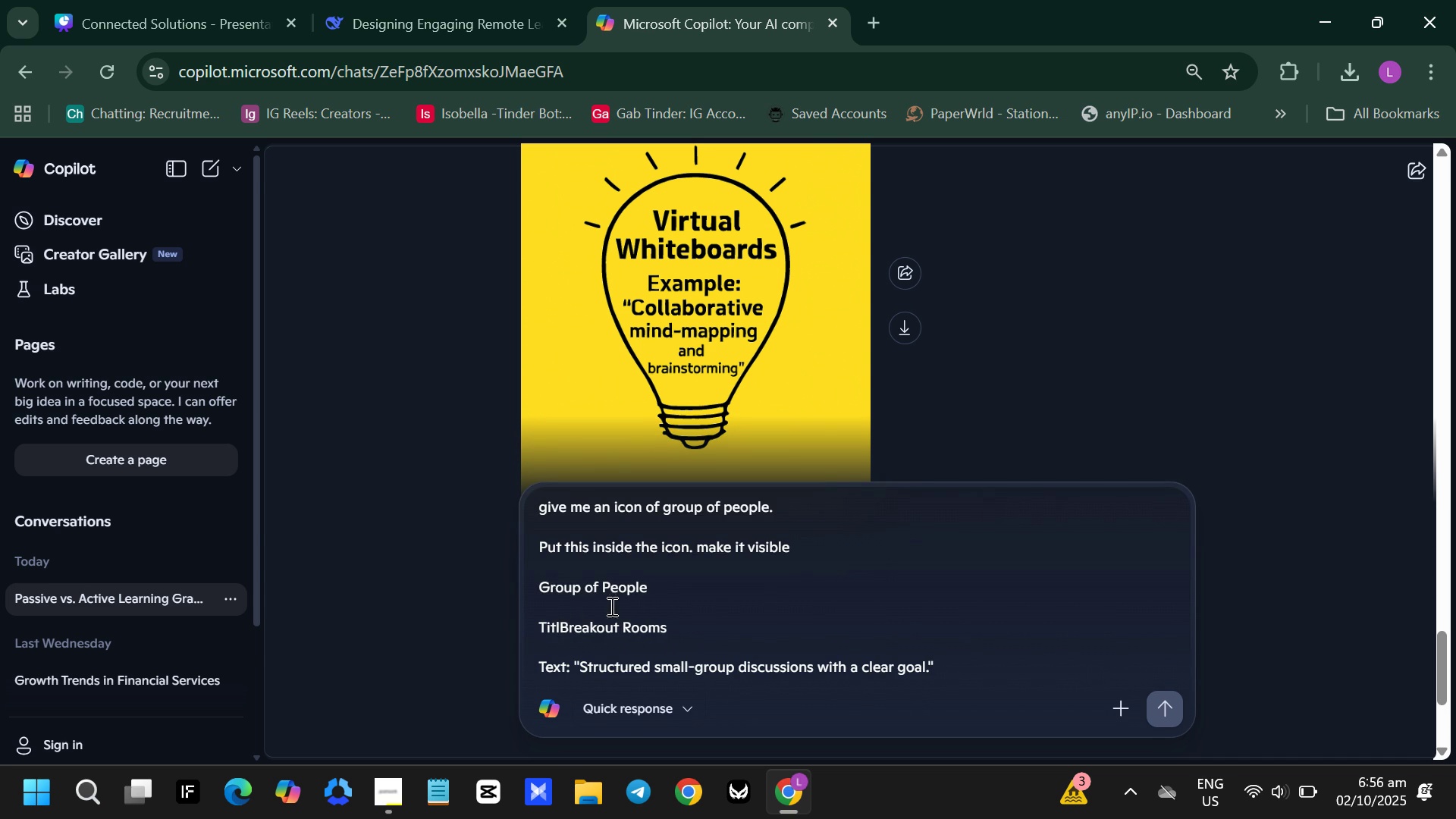 
key(Backspace)
 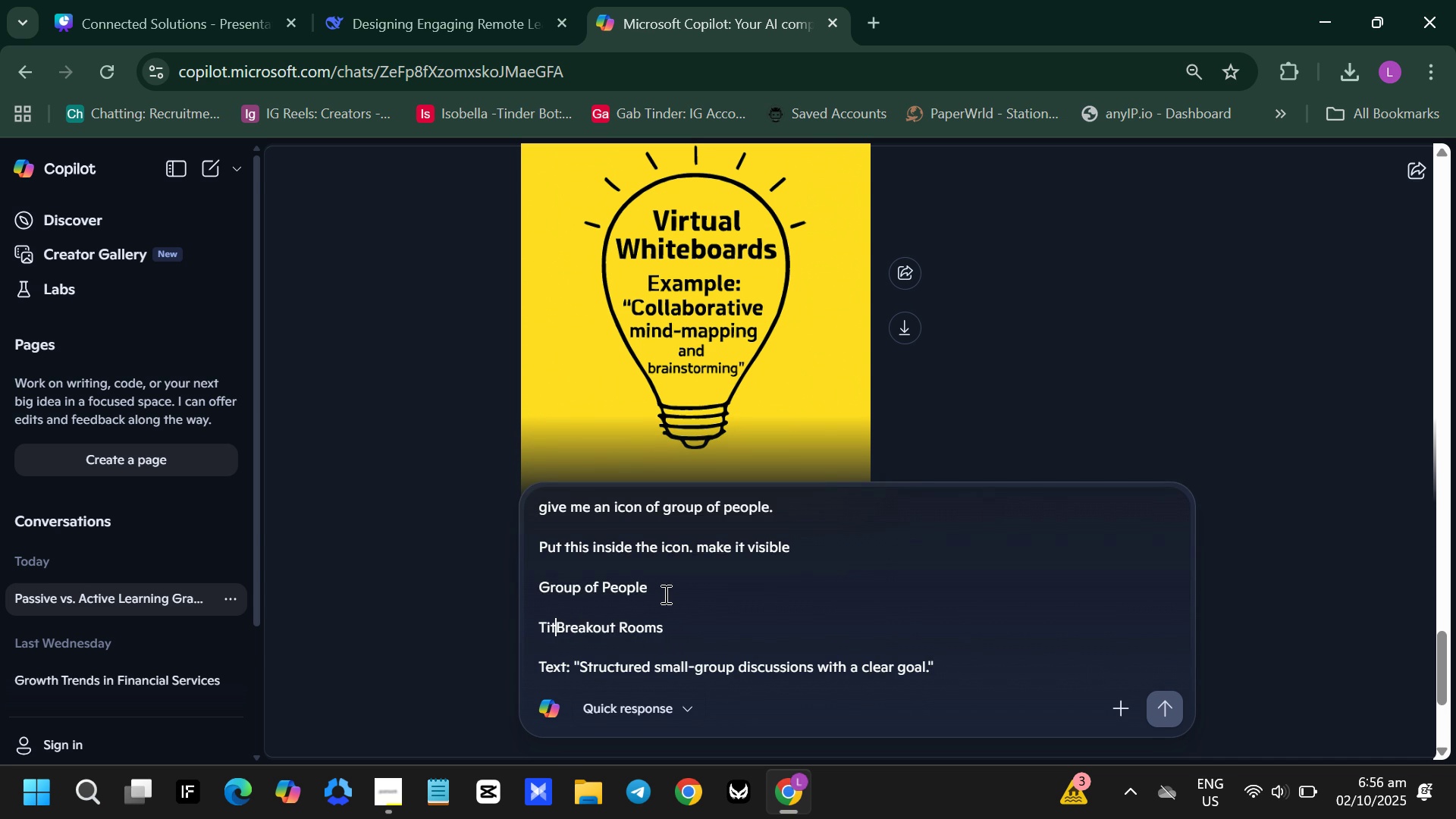 
key(Backspace)
 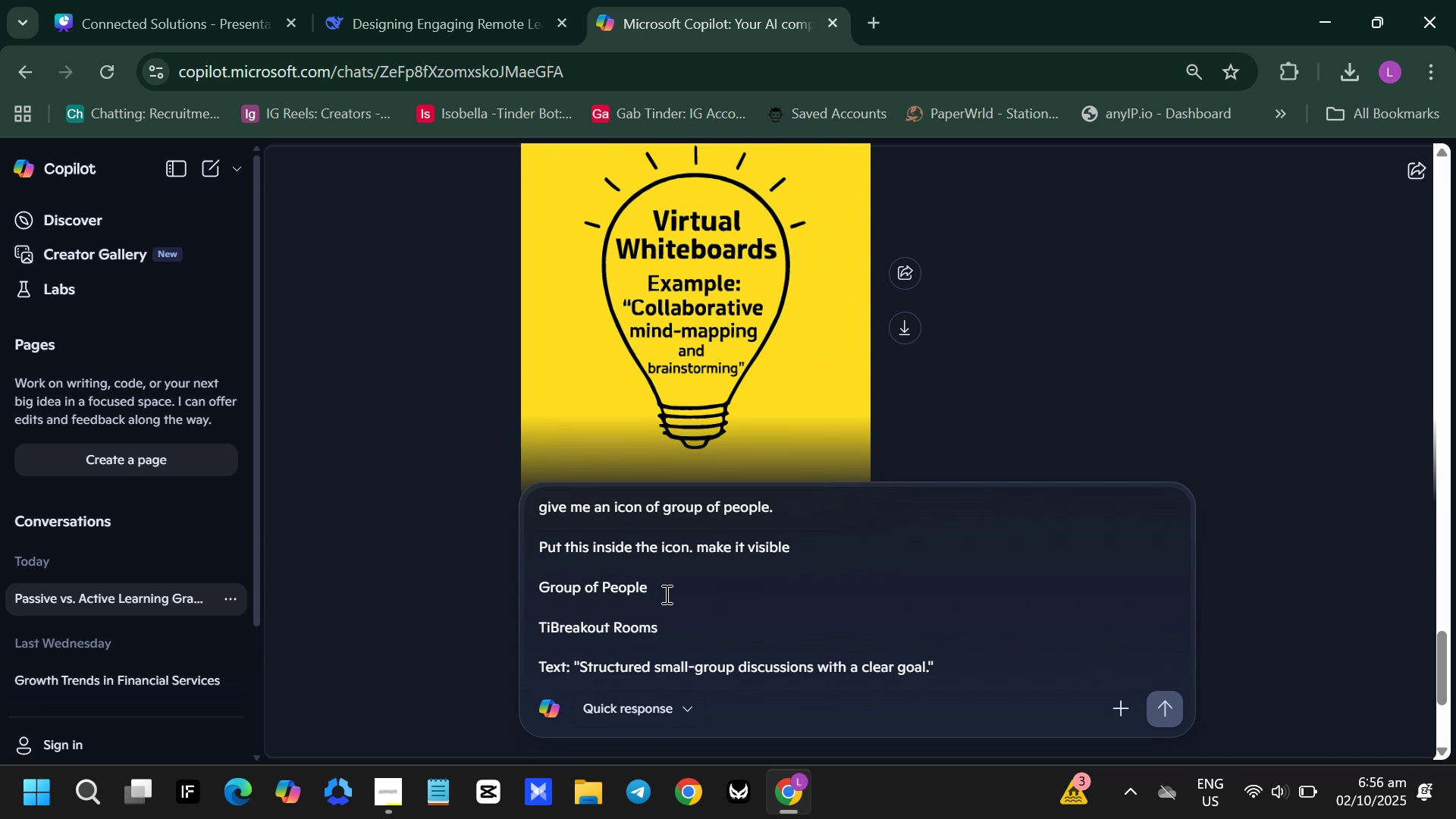 
key(Backspace)
 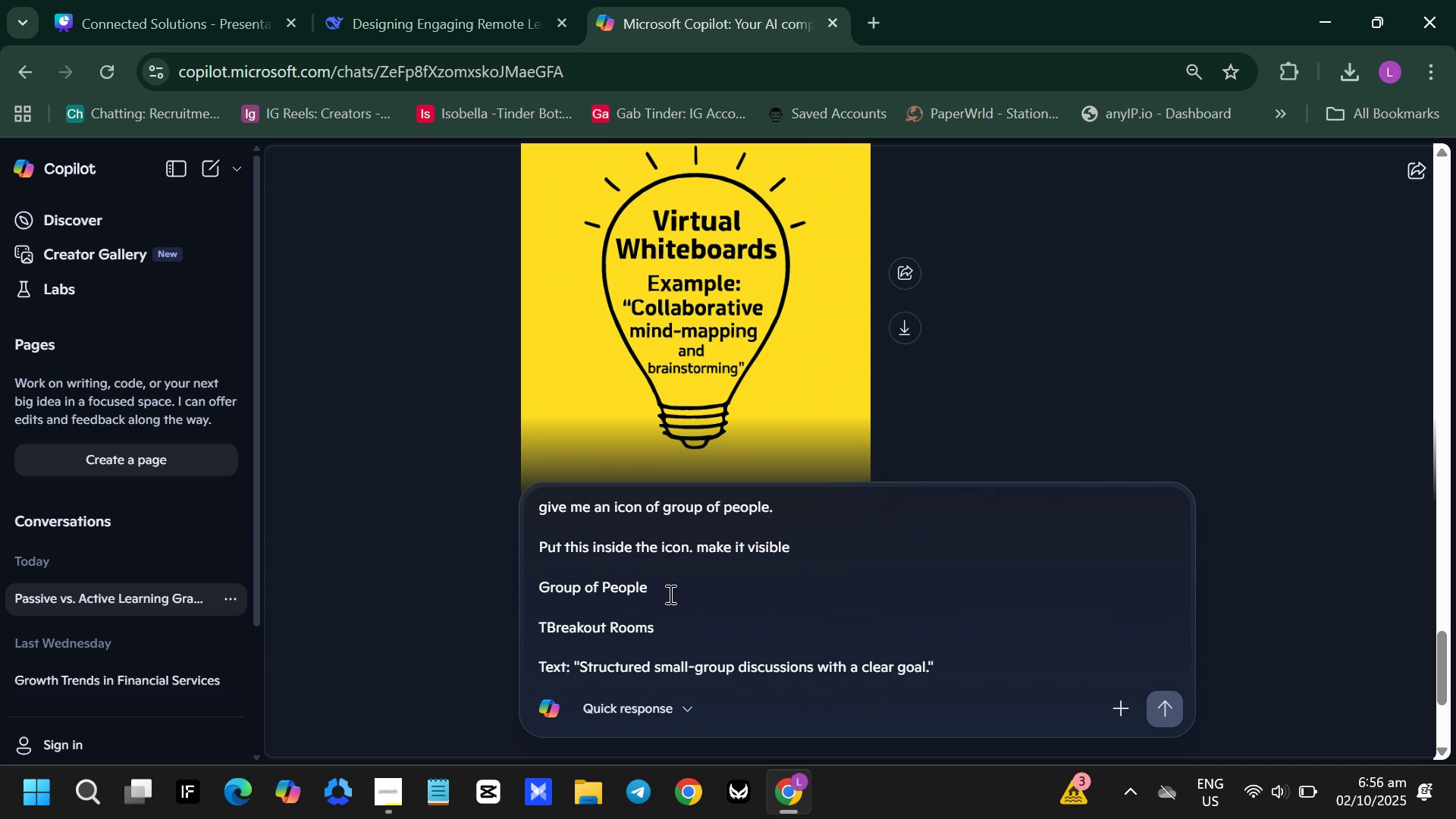 
key(Backspace)
 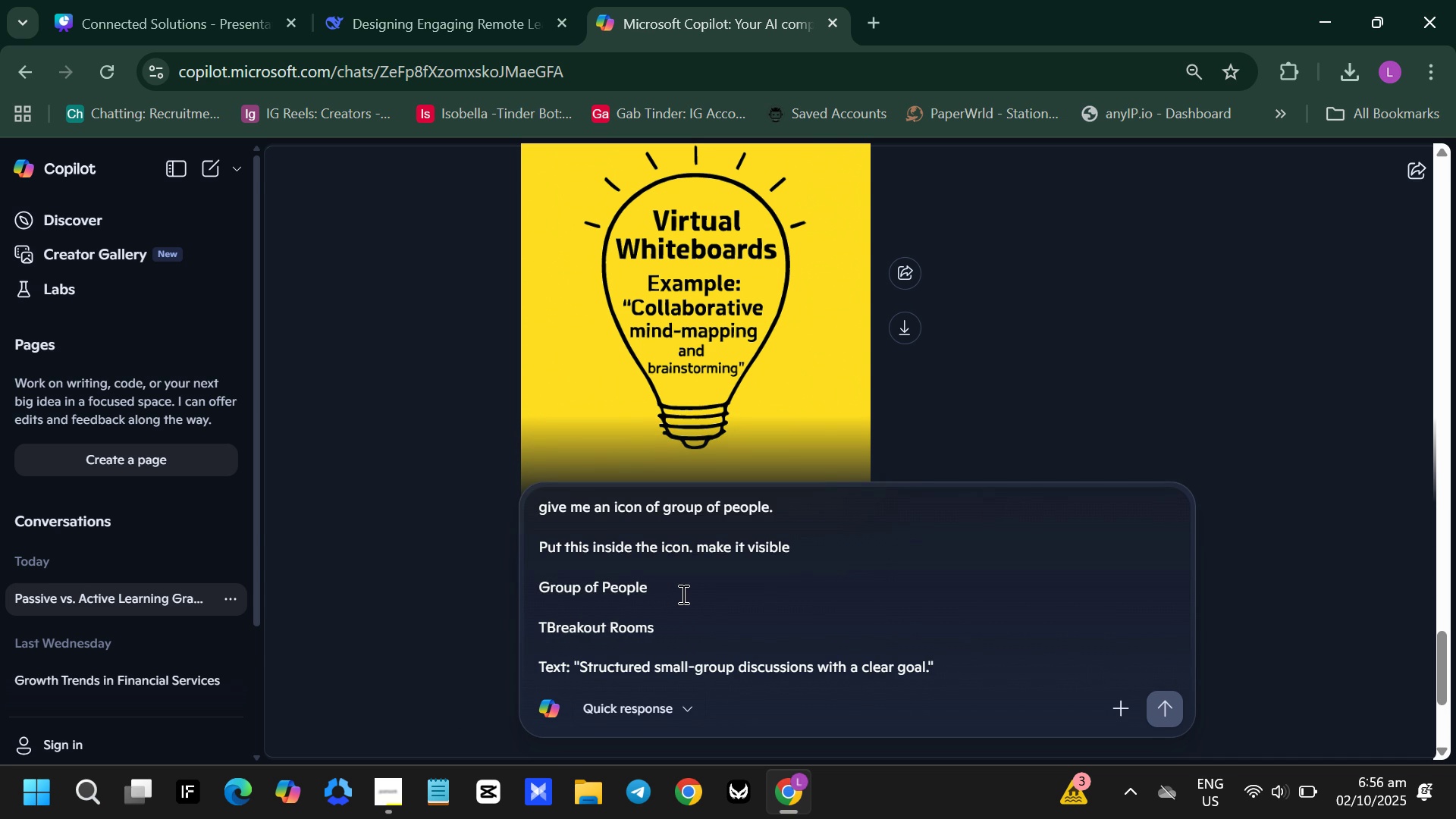 
key(Backspace)